 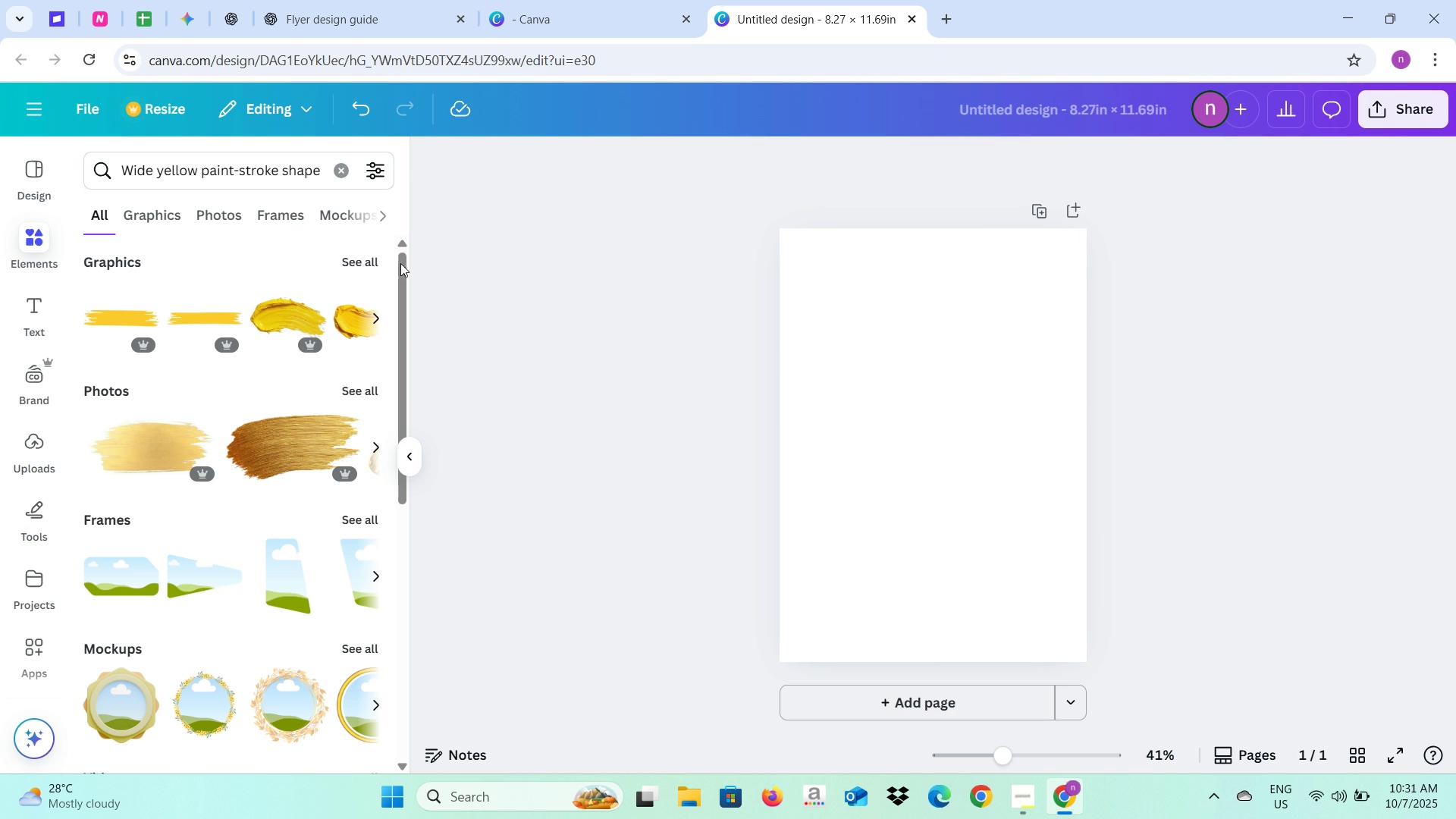 
double_click([378, 315])
 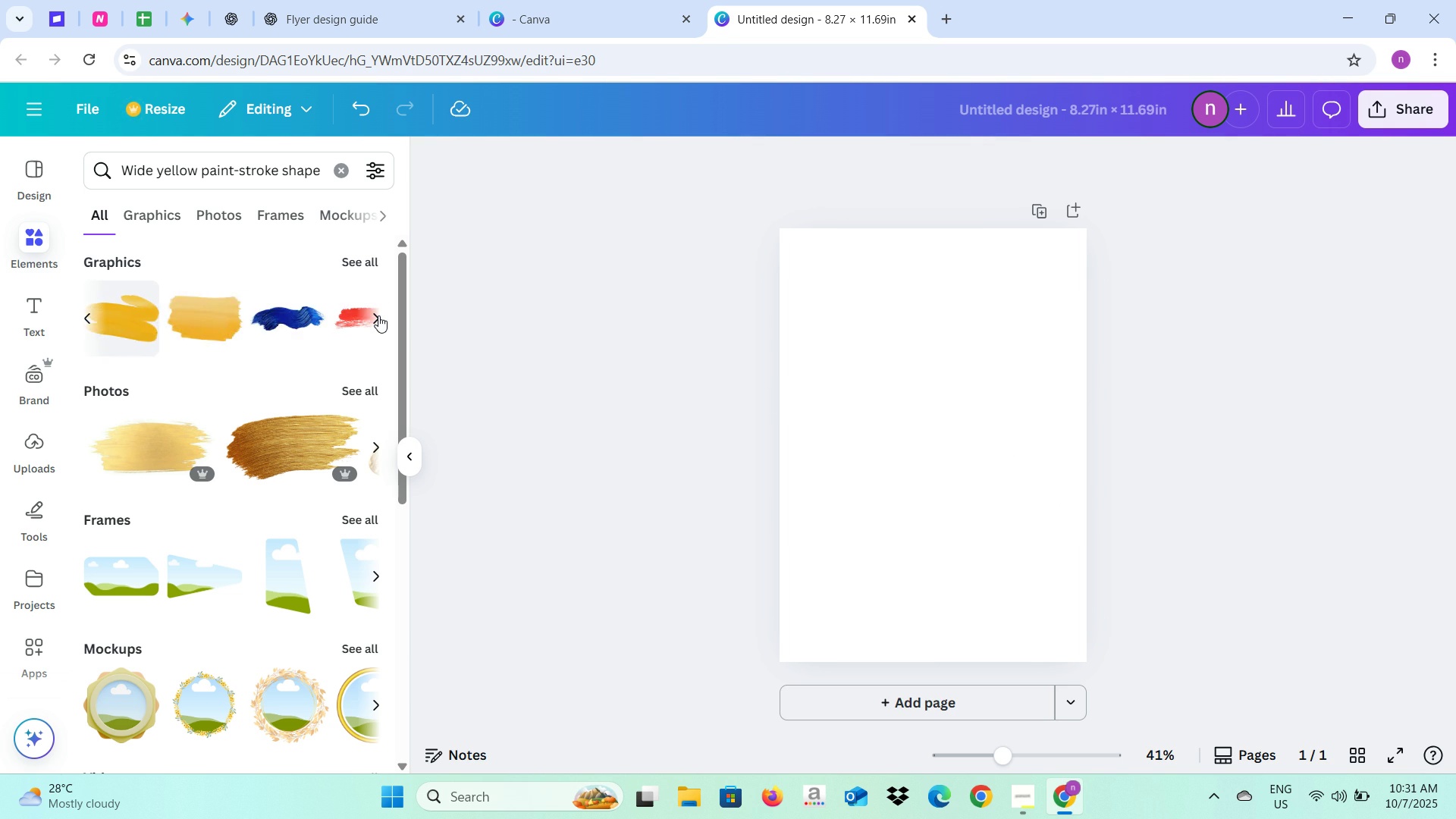 
left_click([378, 315])
 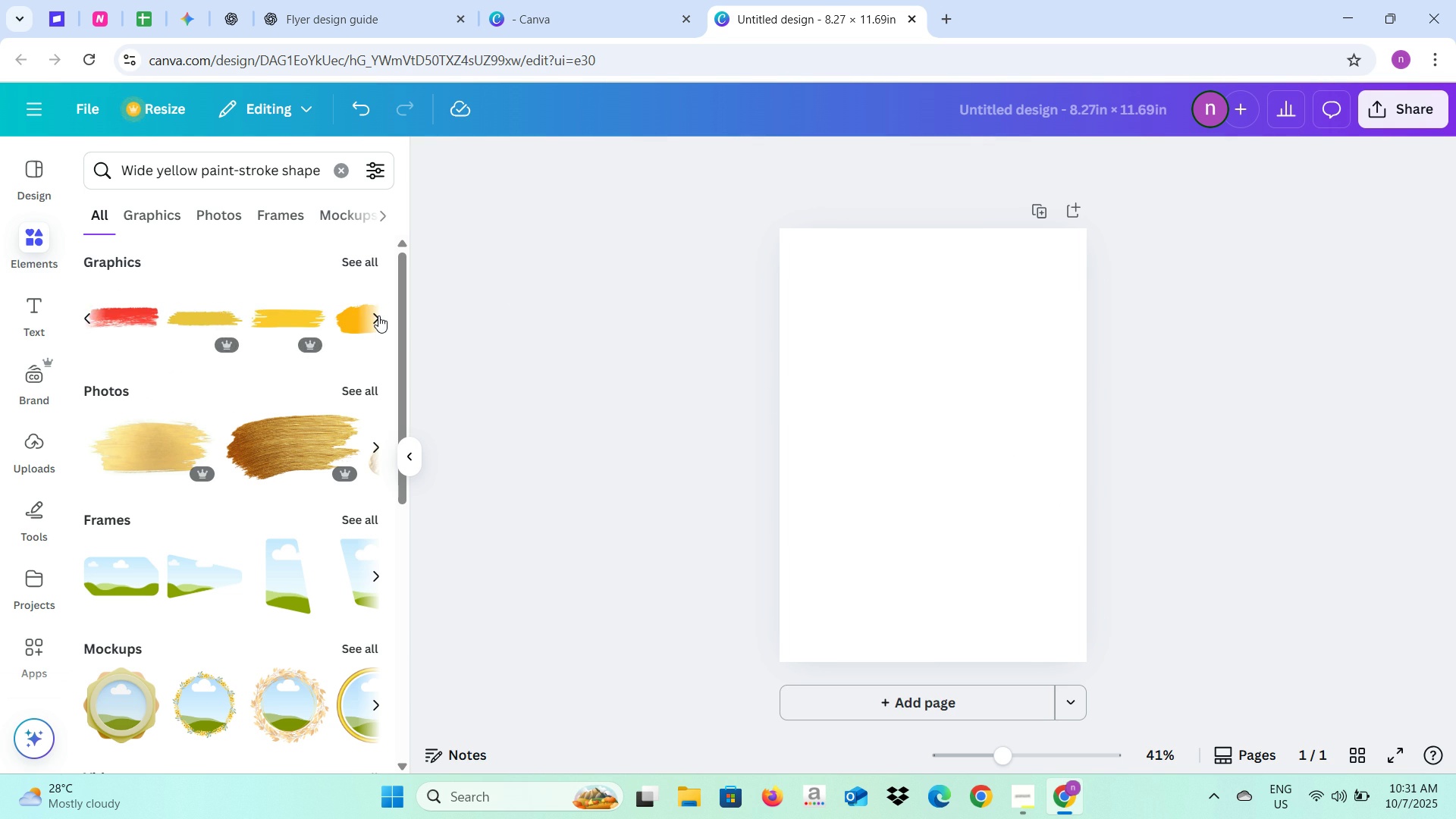 
left_click([378, 315])
 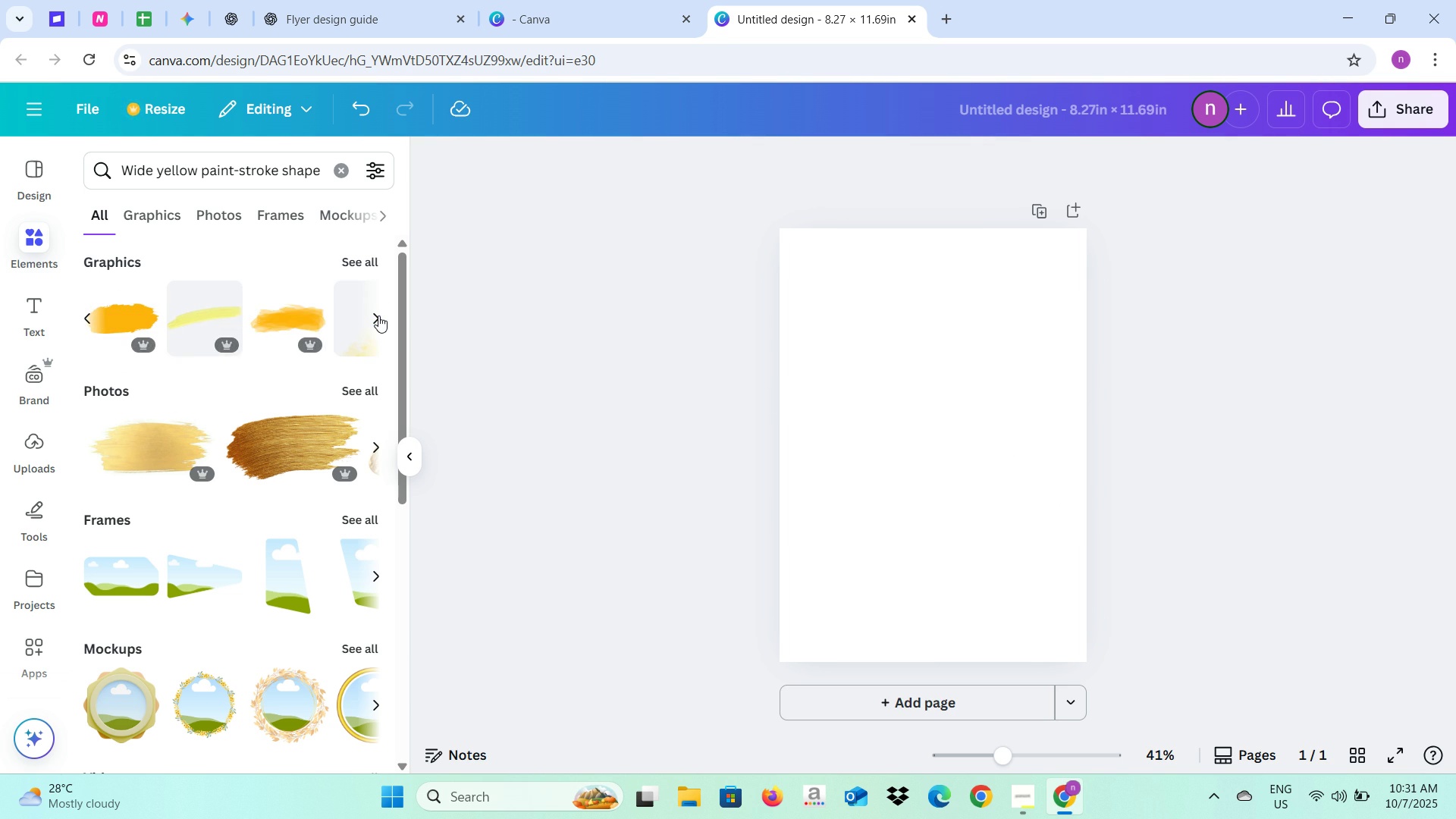 
left_click([378, 315])
 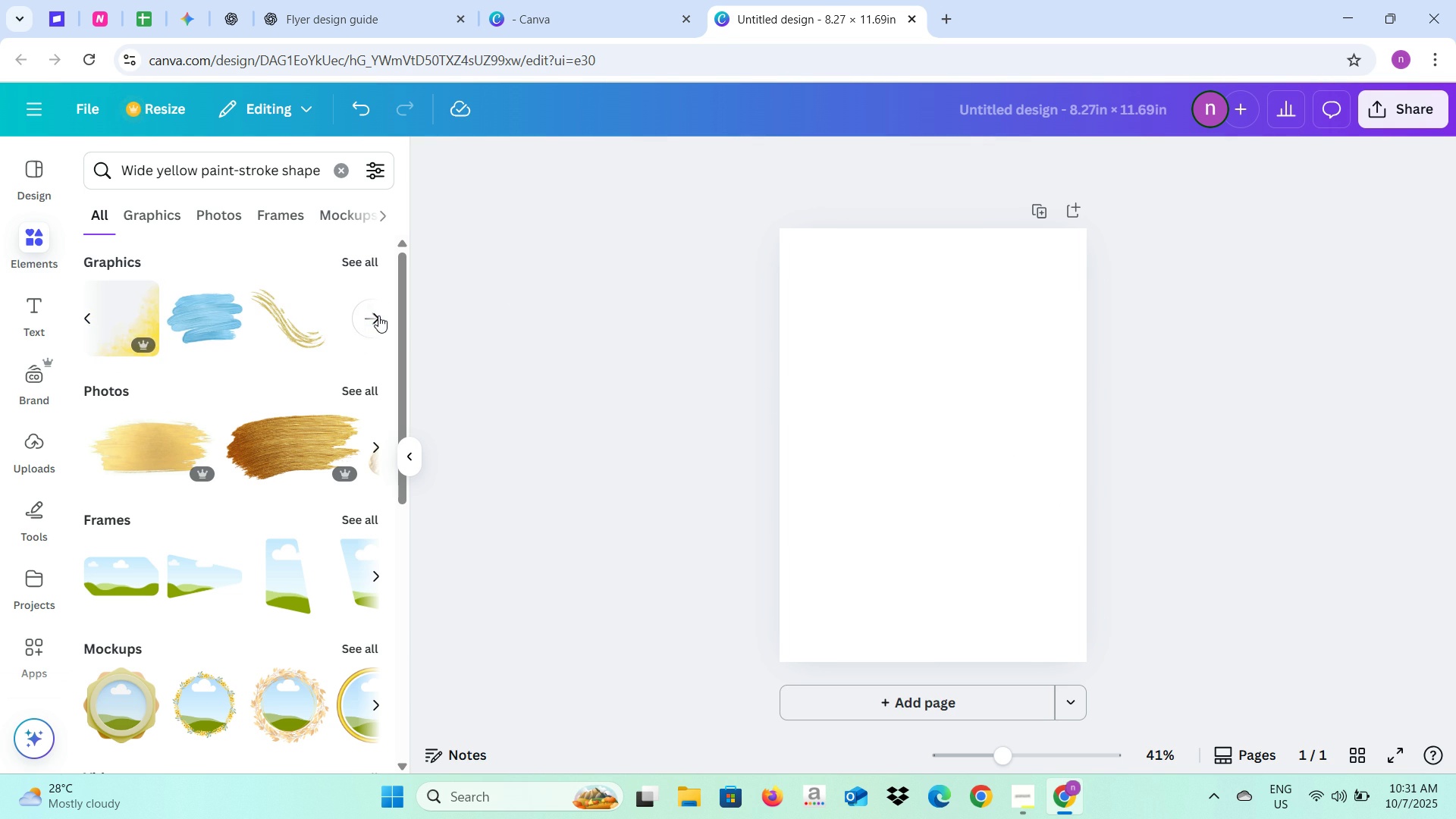 
left_click([378, 315])
 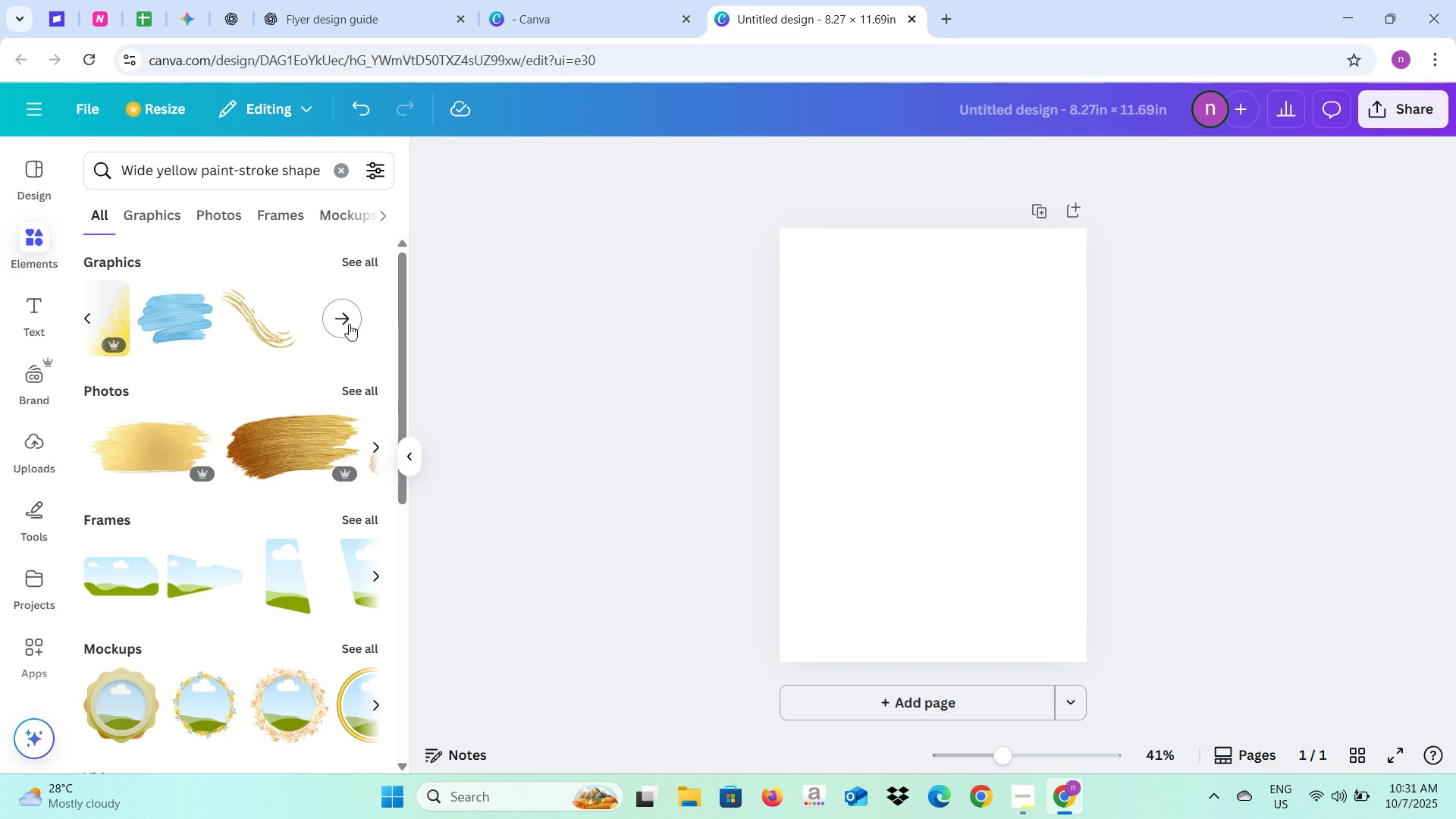 
left_click([349, 324])
 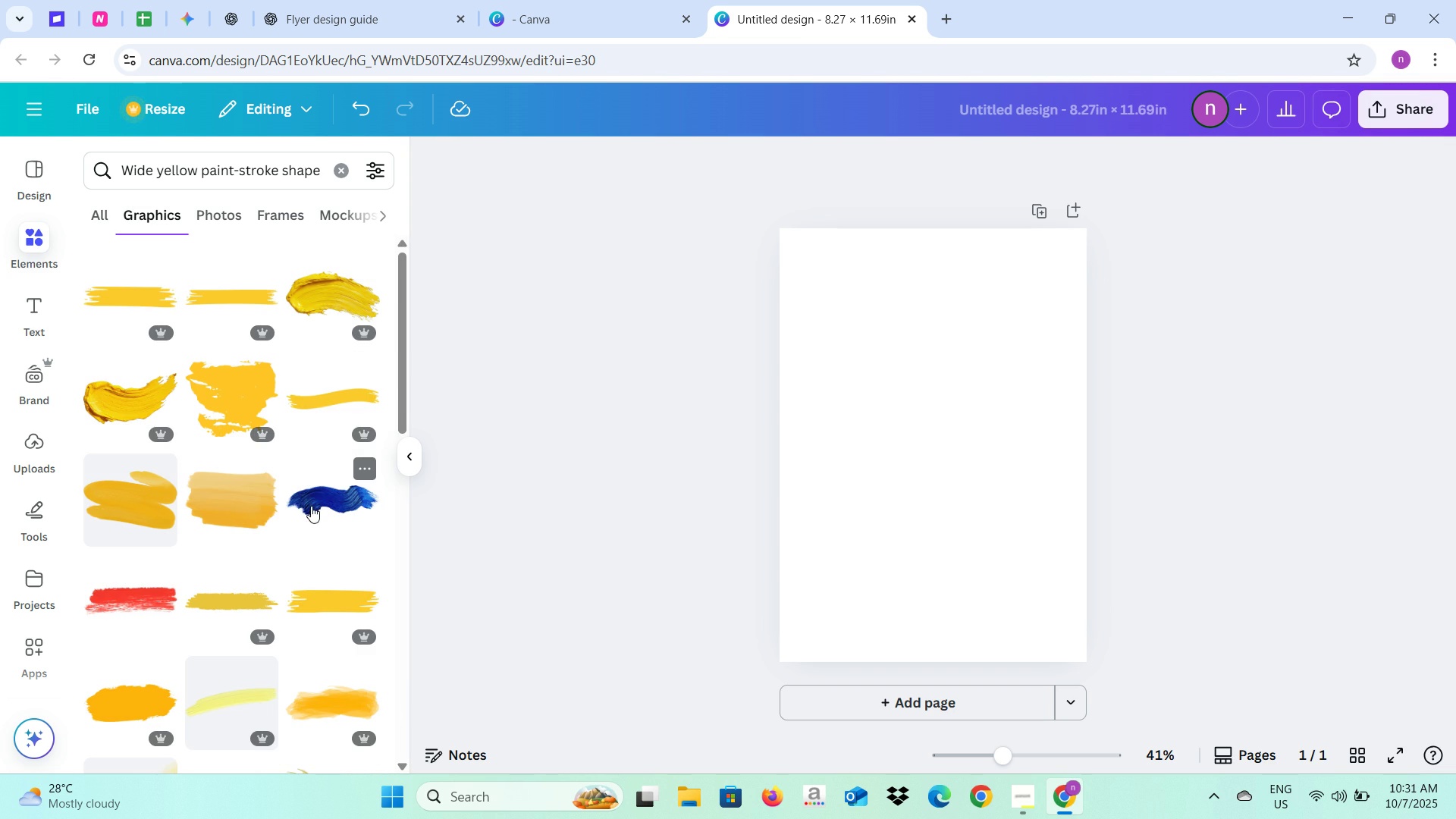 
scroll: coordinate [288, 668], scroll_direction: down, amount: 1.0
 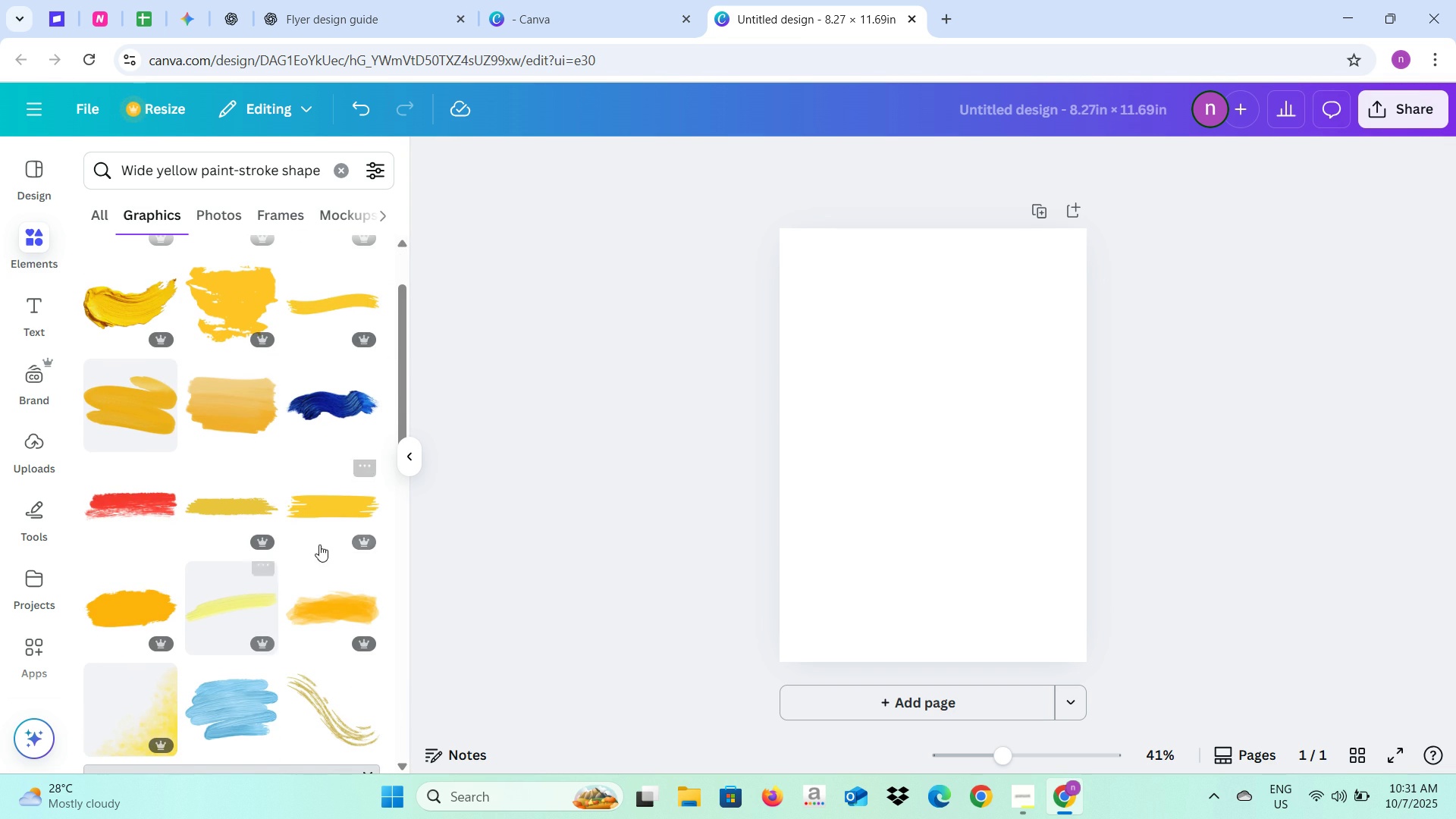 
mouse_move([197, 563])
 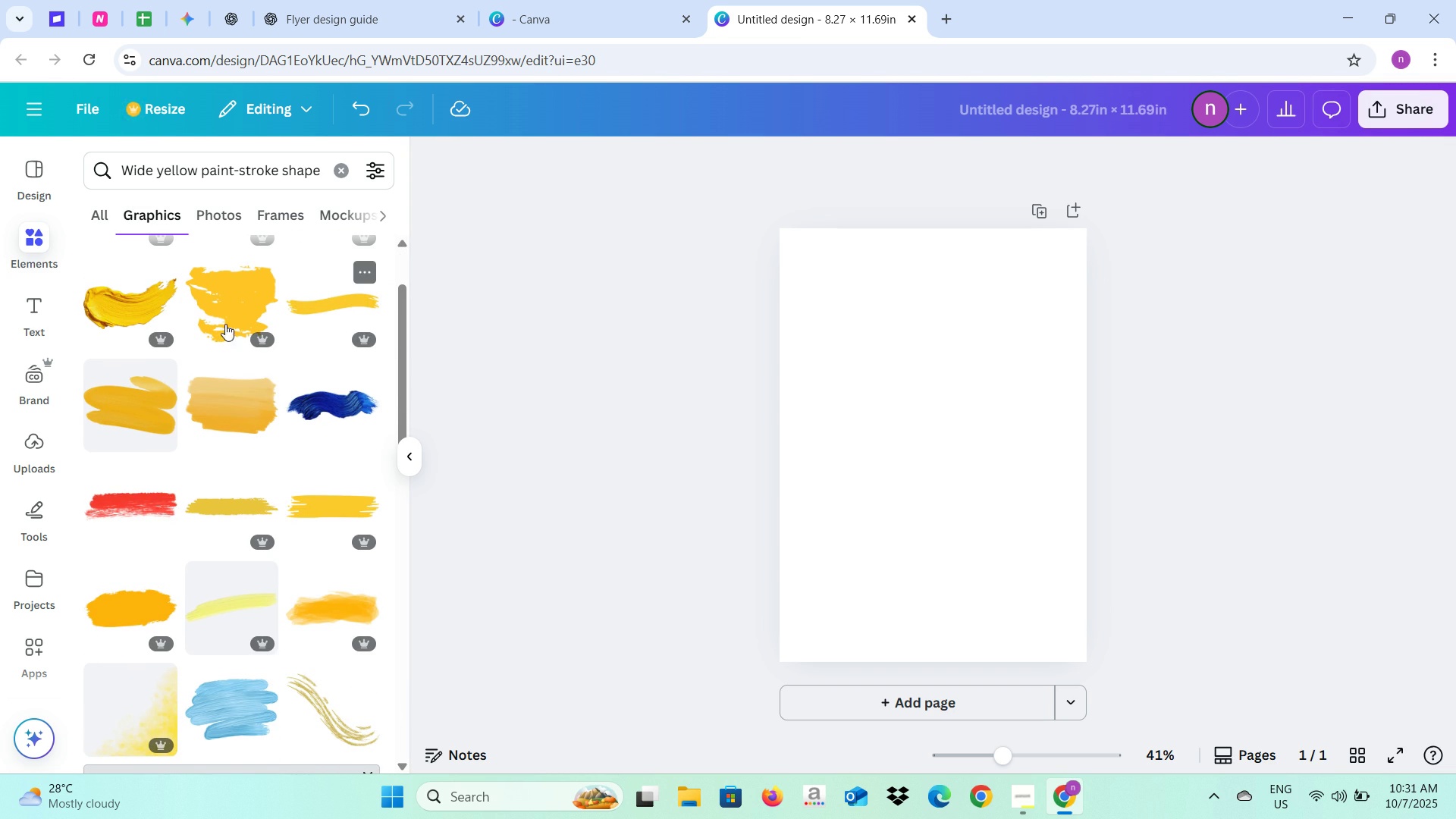 
scroll: coordinate [184, 372], scroll_direction: down, amount: 2.0
 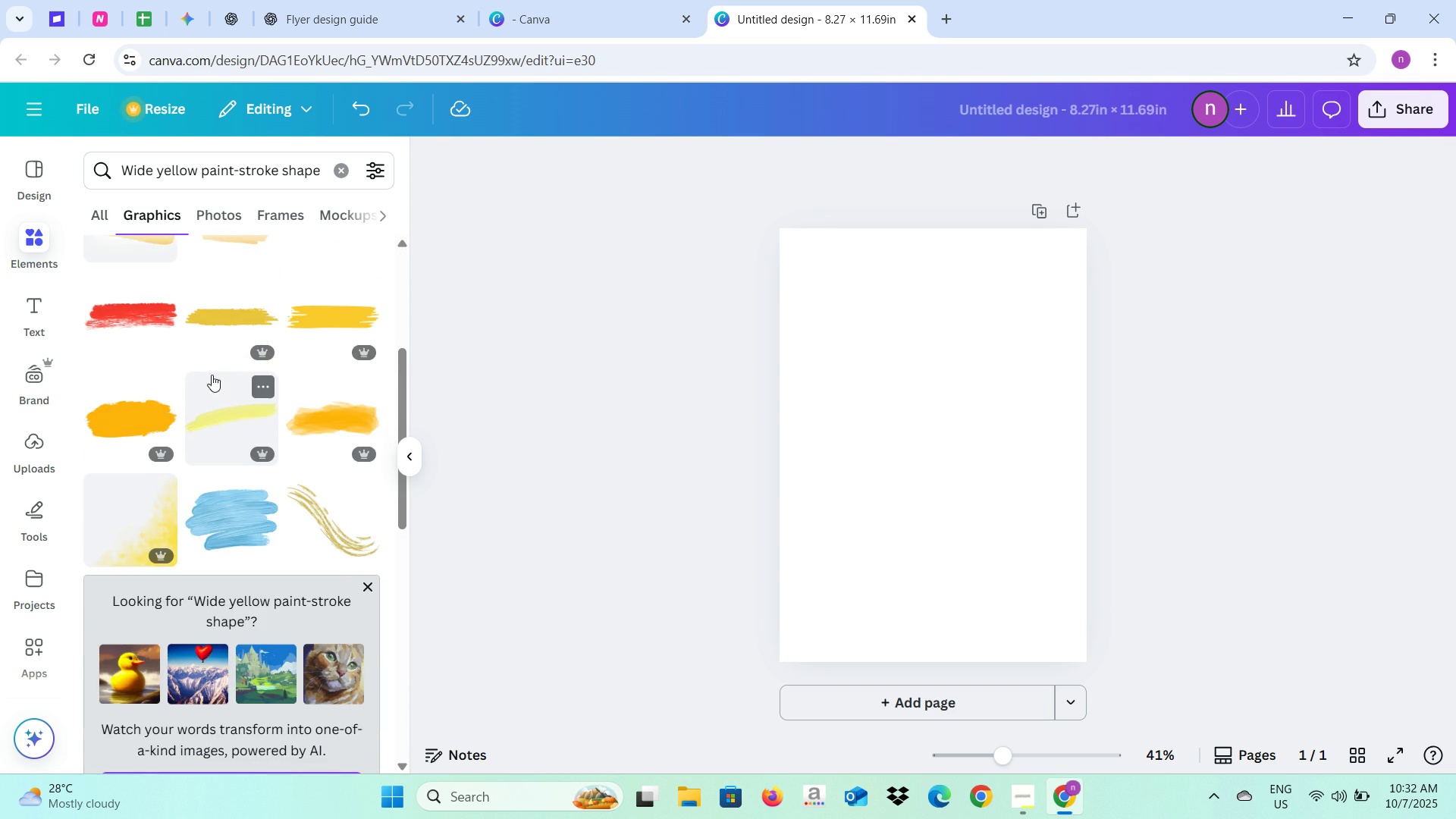 
scroll: coordinate [240, 391], scroll_direction: up, amount: 2.0
 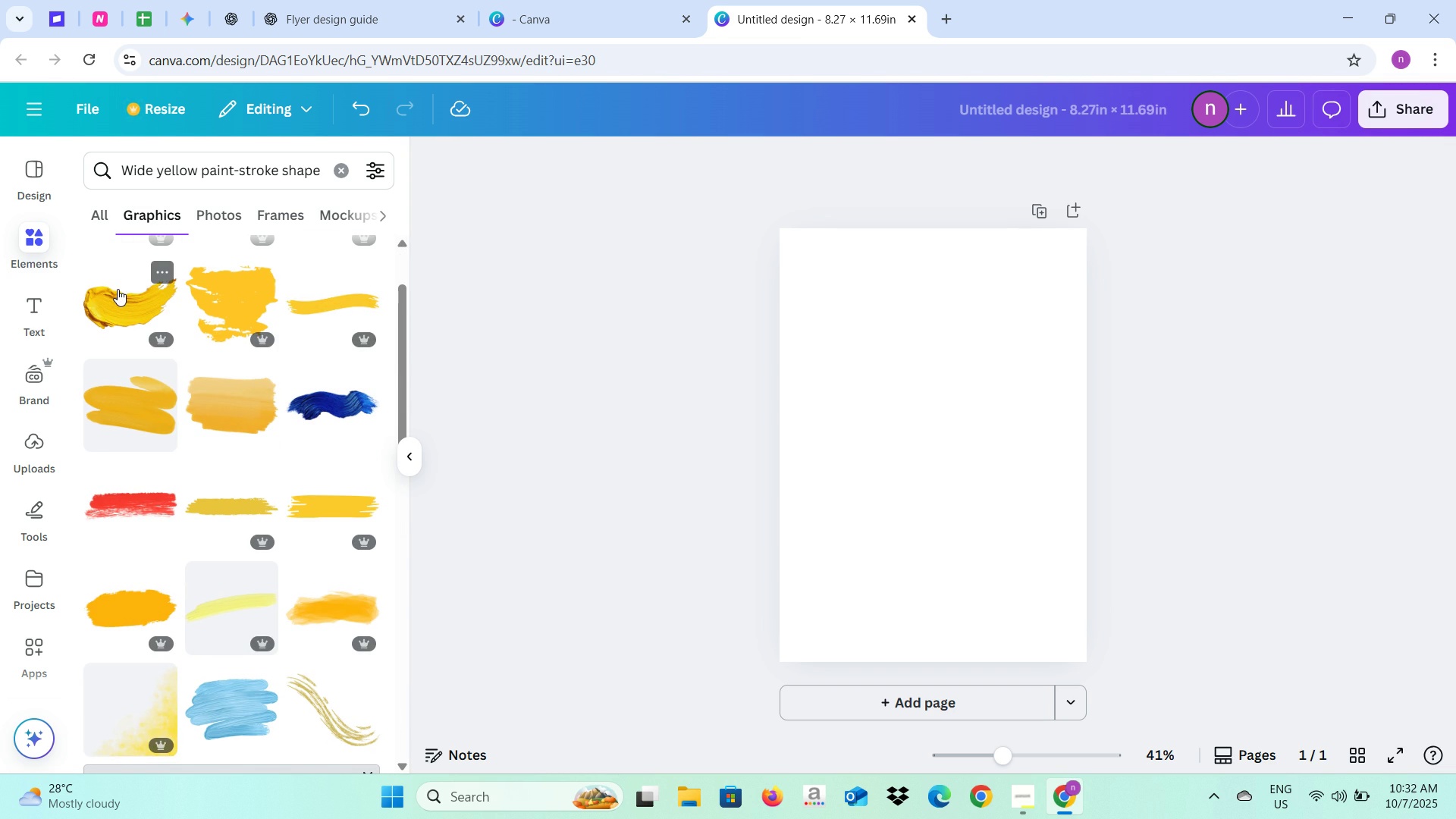 
left_click([118, 289])
 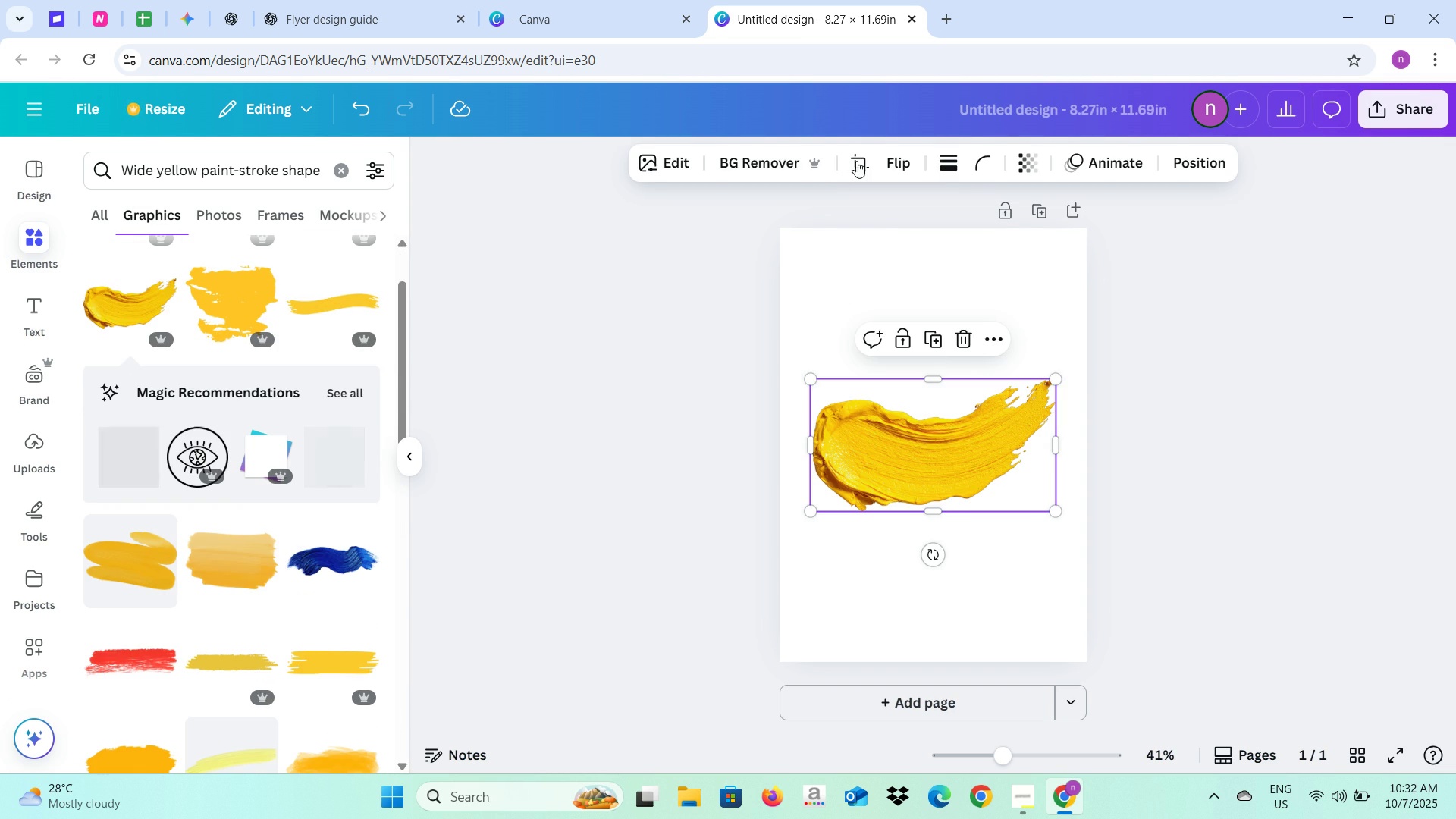 
left_click([901, 158])
 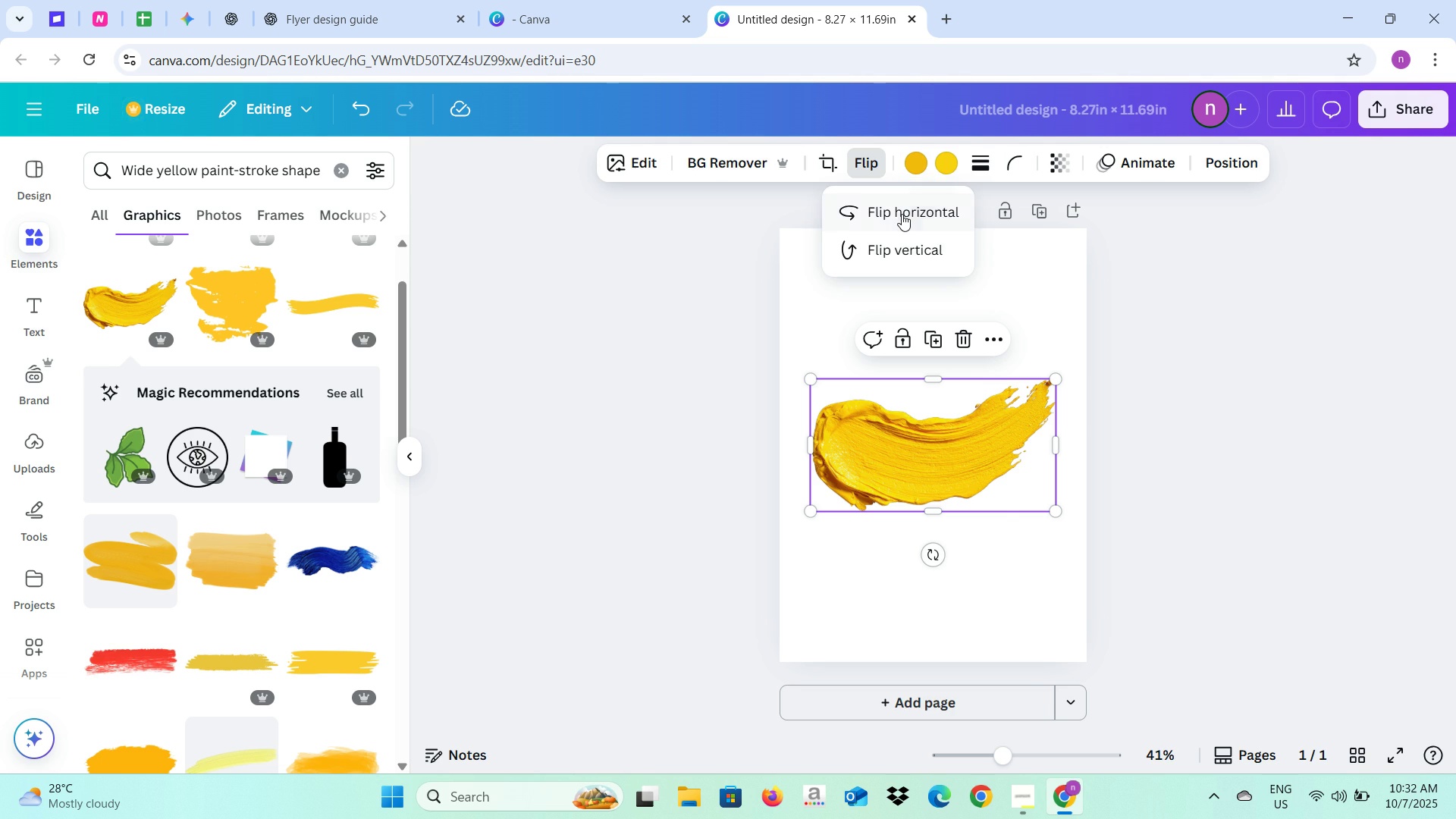 
left_click([902, 214])